 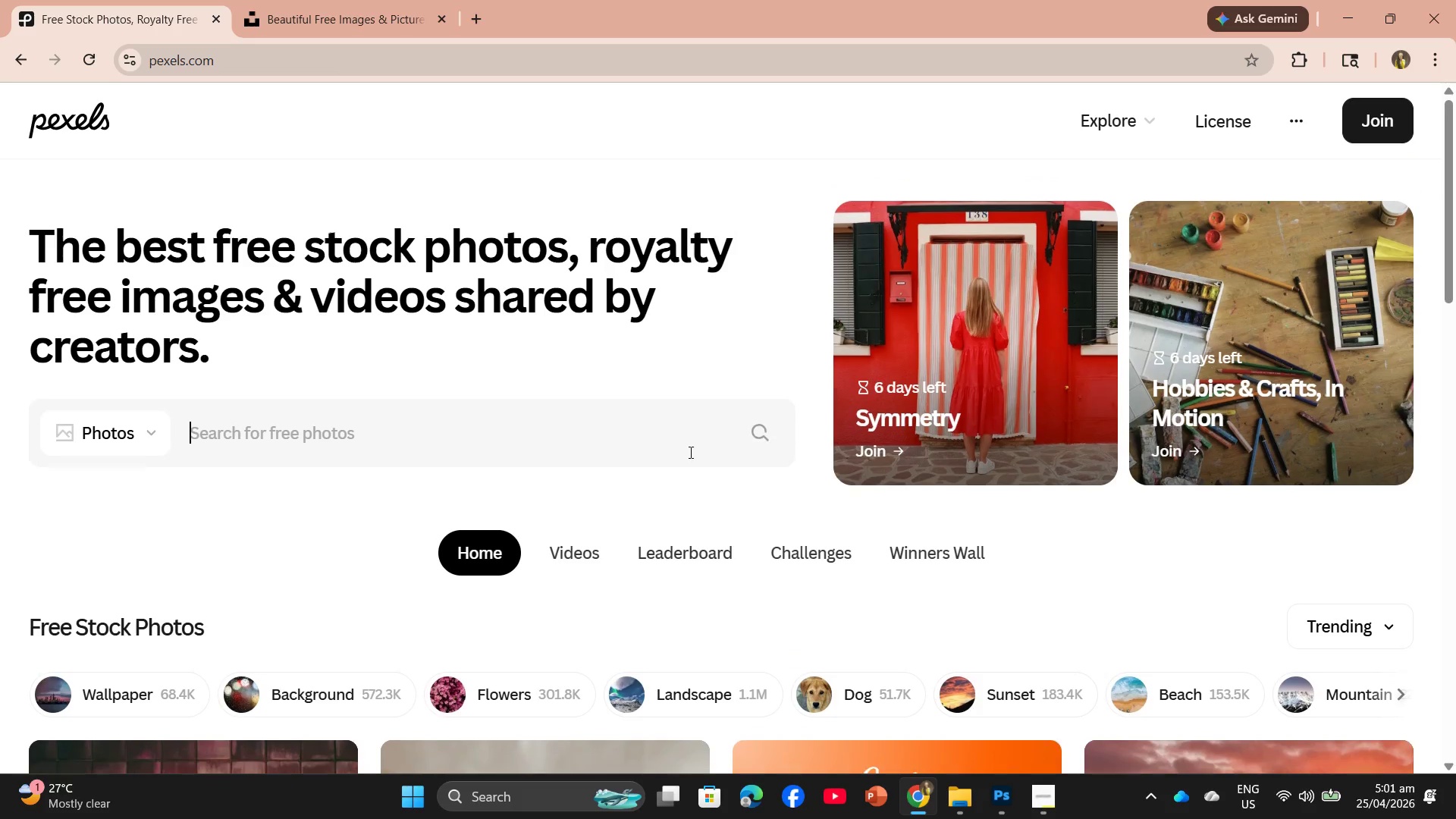 
left_click([554, 434])
 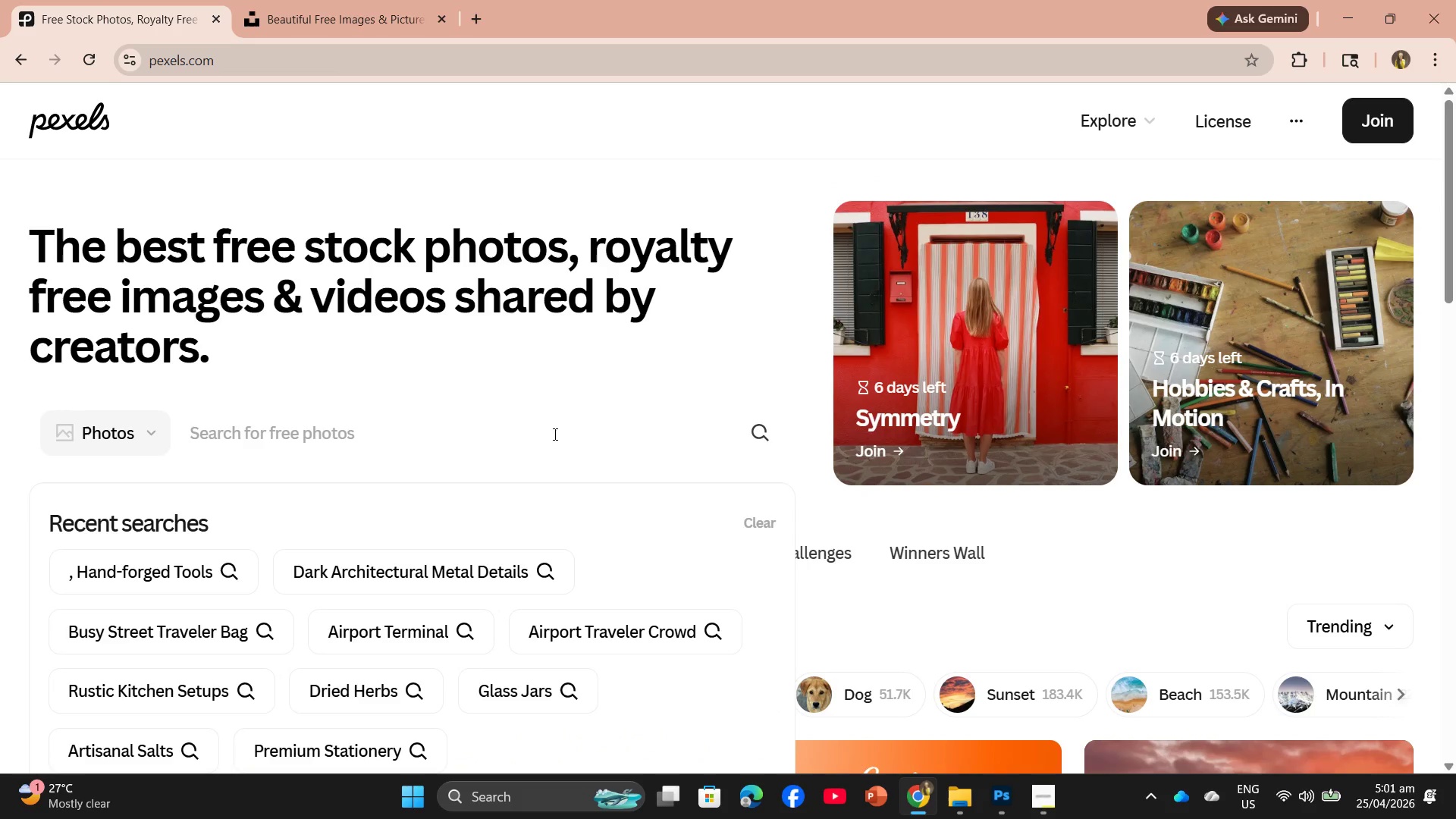 
scroll: coordinate [748, 466], scroll_direction: up, amount: 1.0
 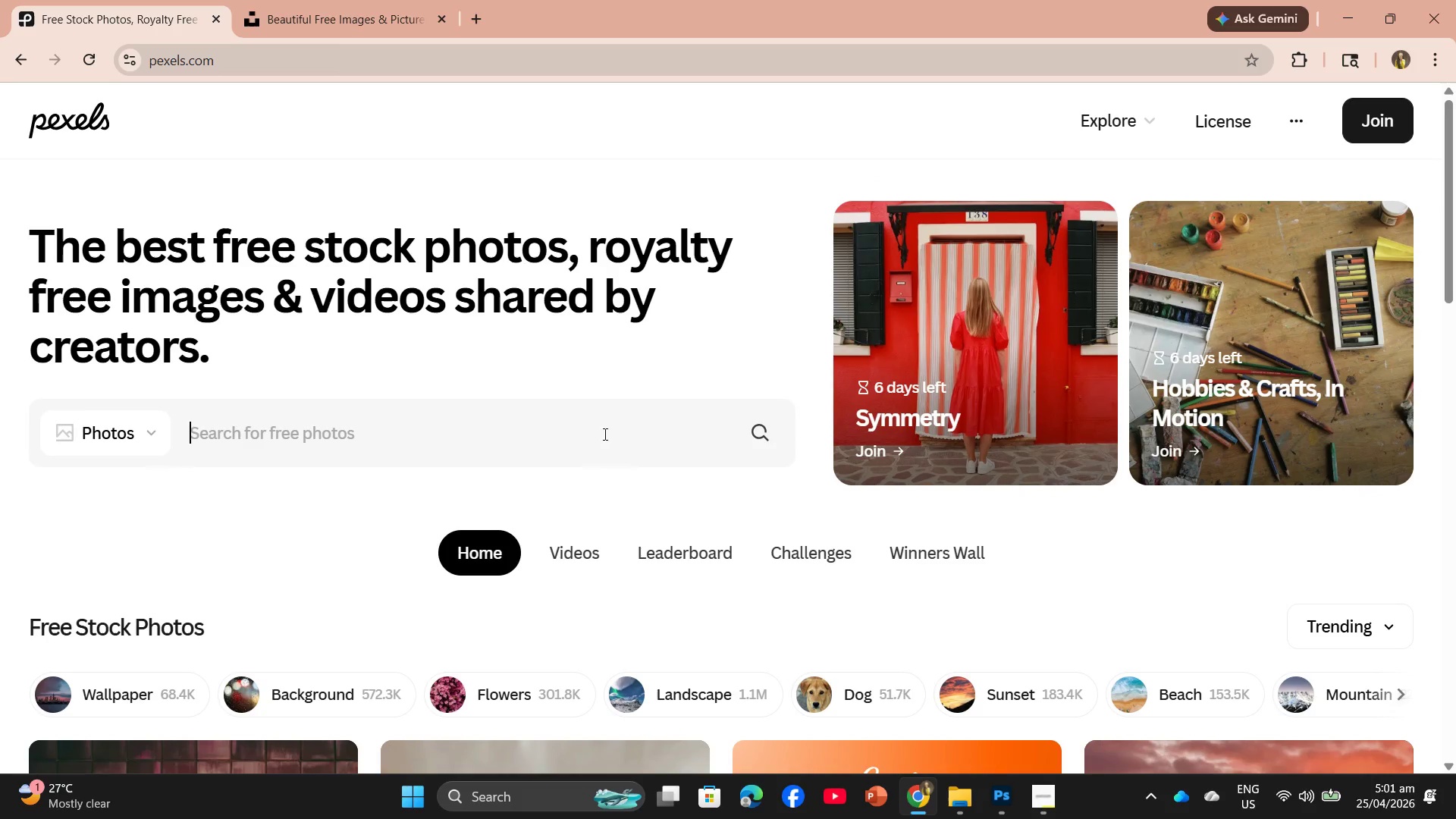 
wait(5.11)
 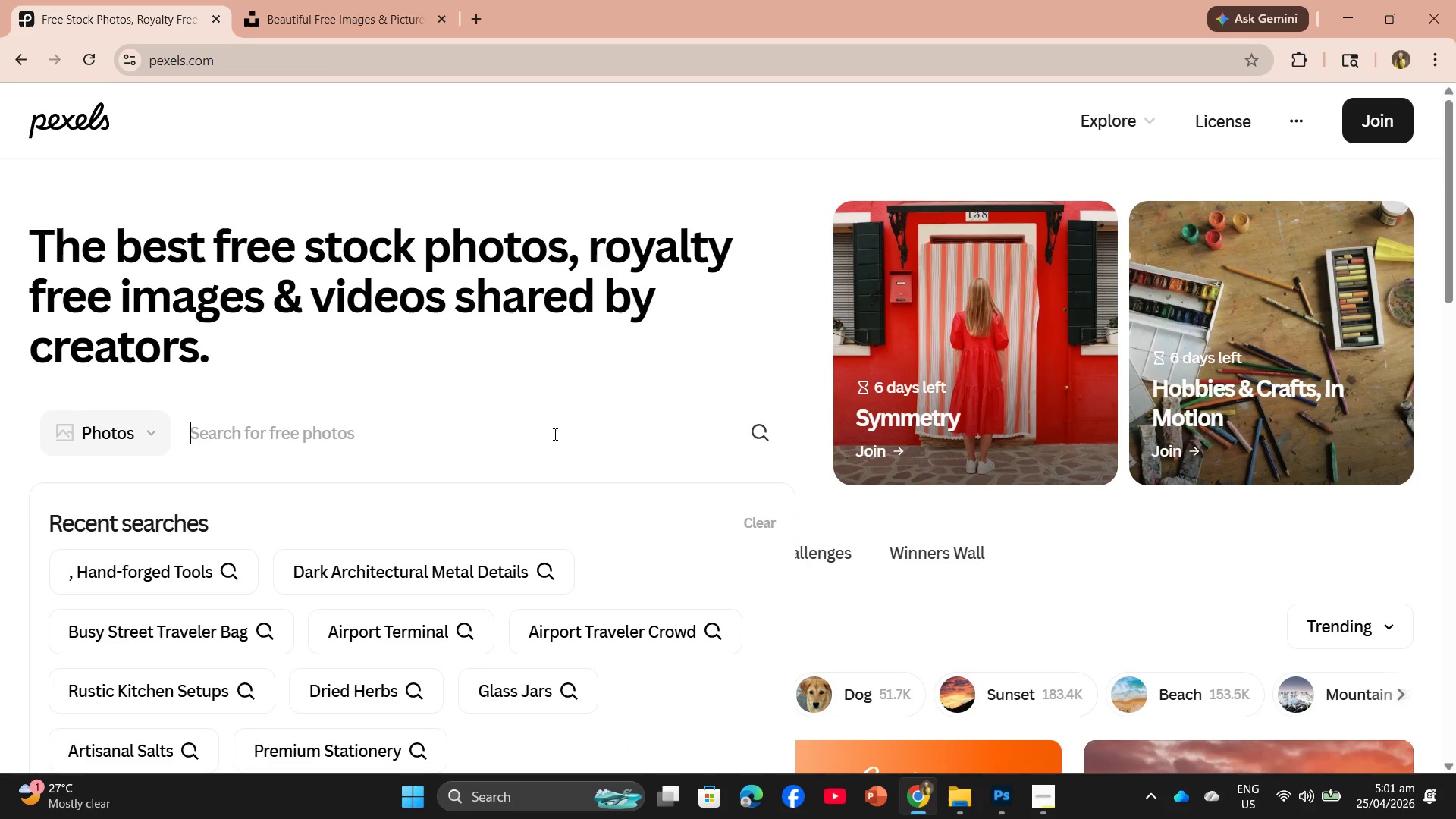 
type(wrought iron texture)
 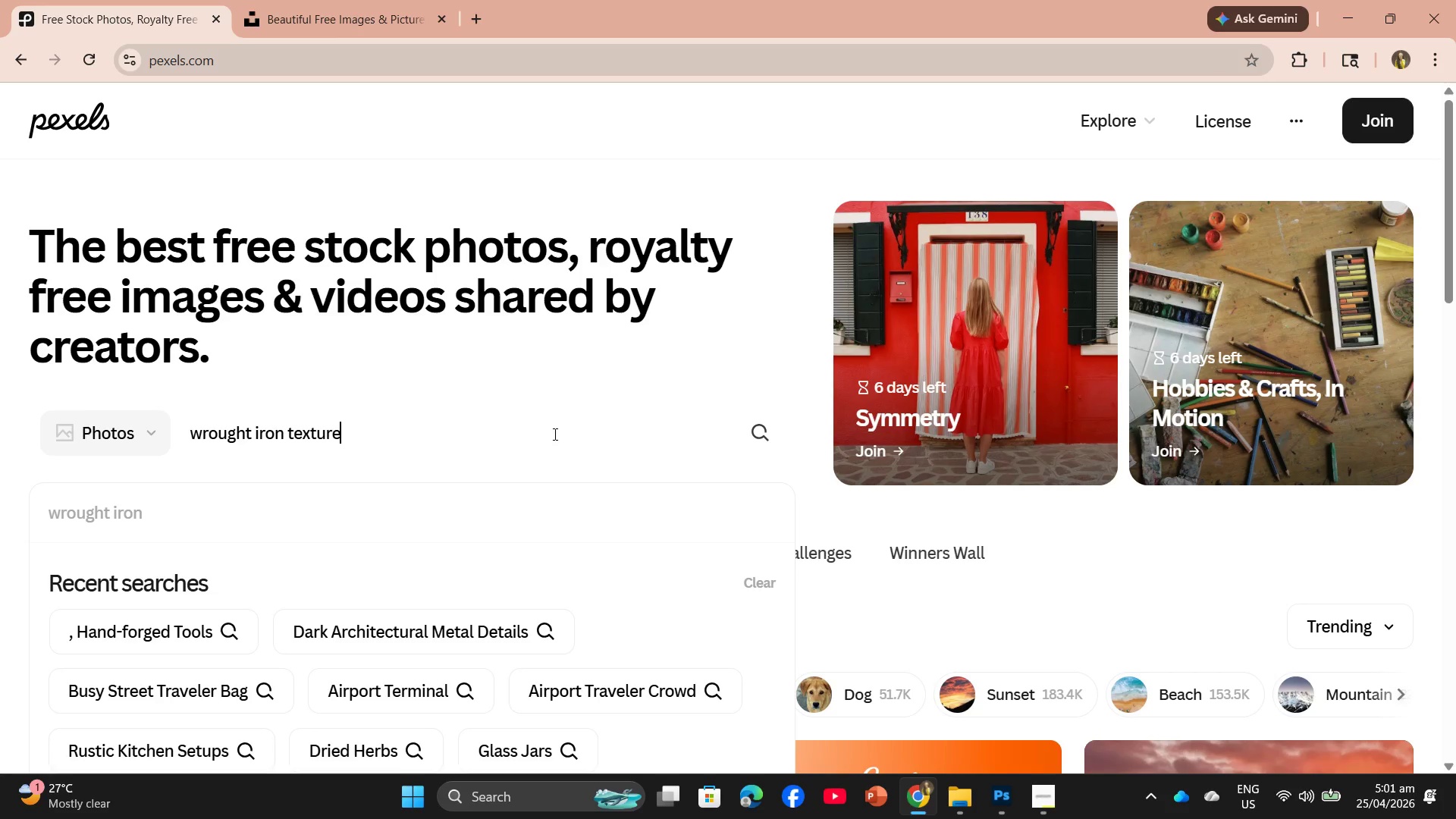 
key(Enter)
 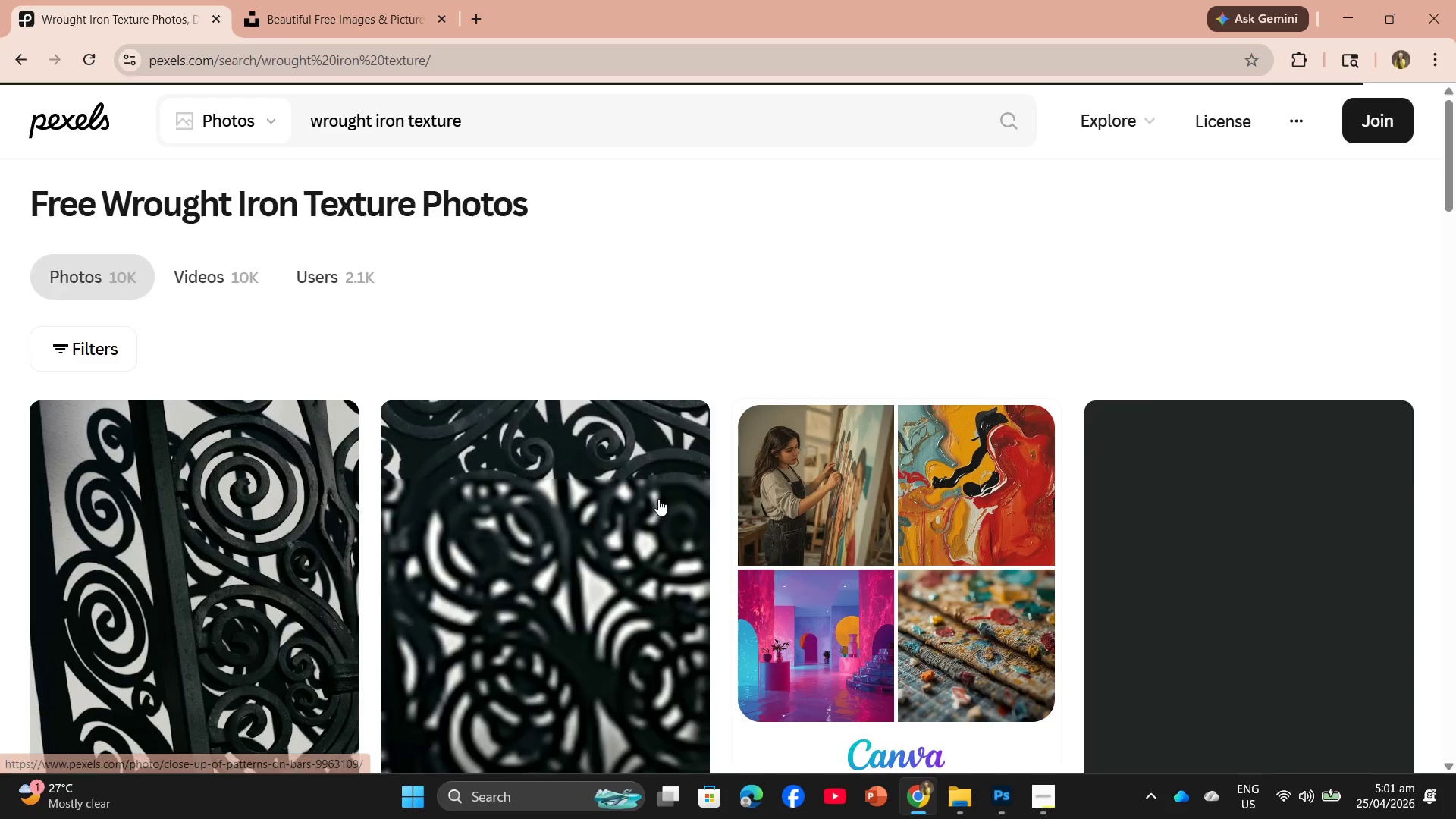 
scroll: coordinate [681, 590], scroll_direction: down, amount: 19.0
 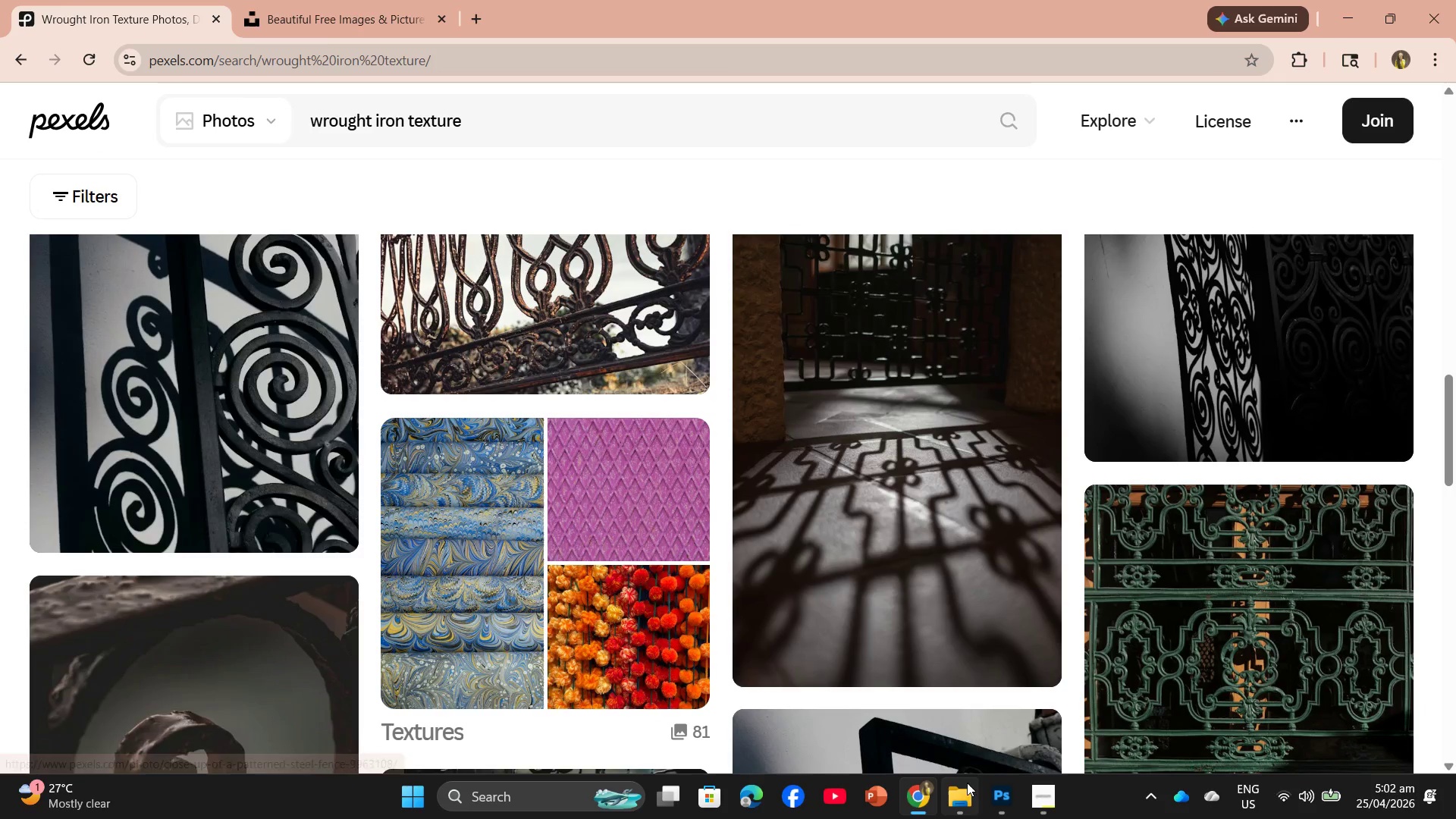 
left_click([1036, 788])